 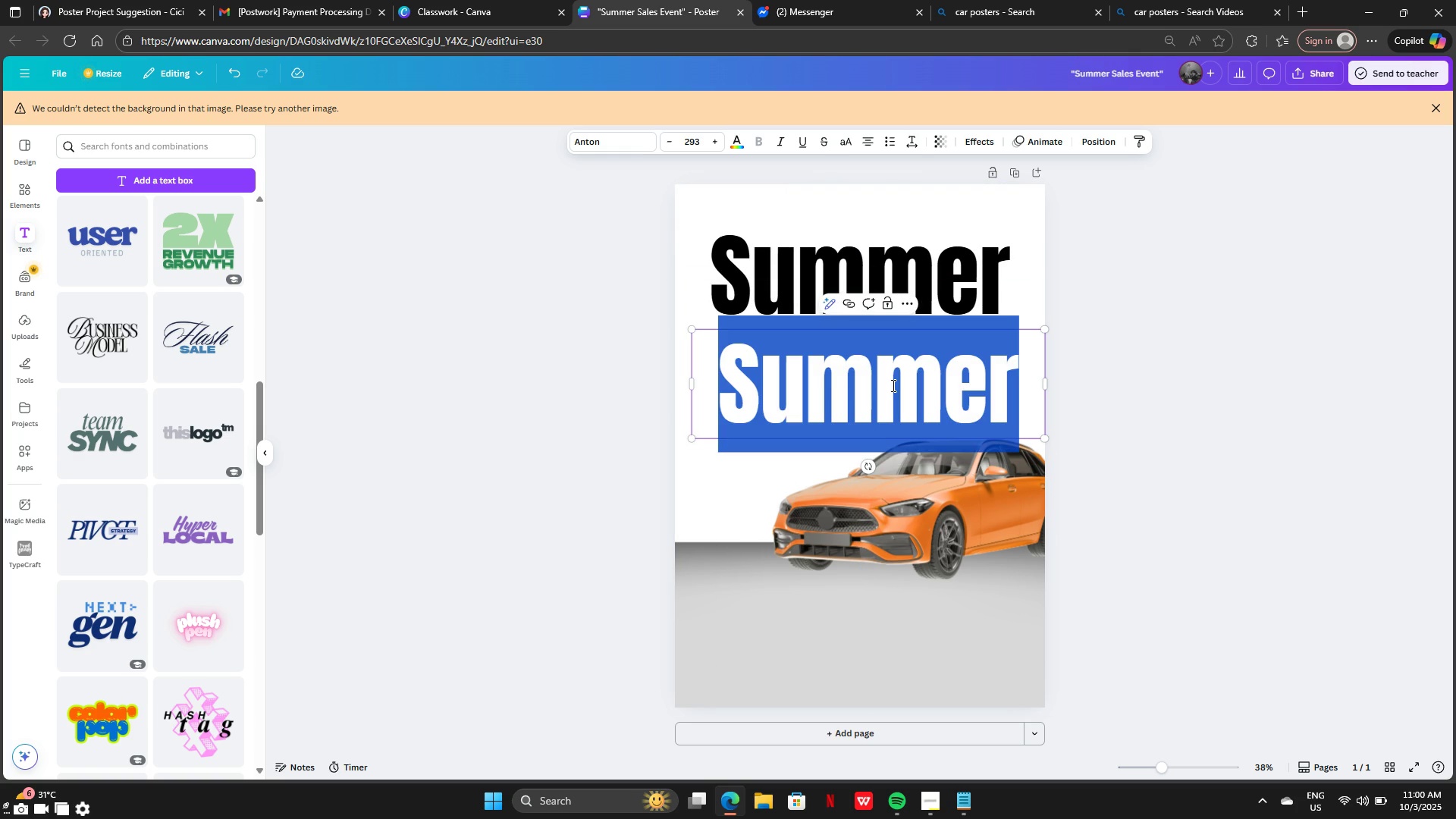 
key(Backspace)
type(sal)
 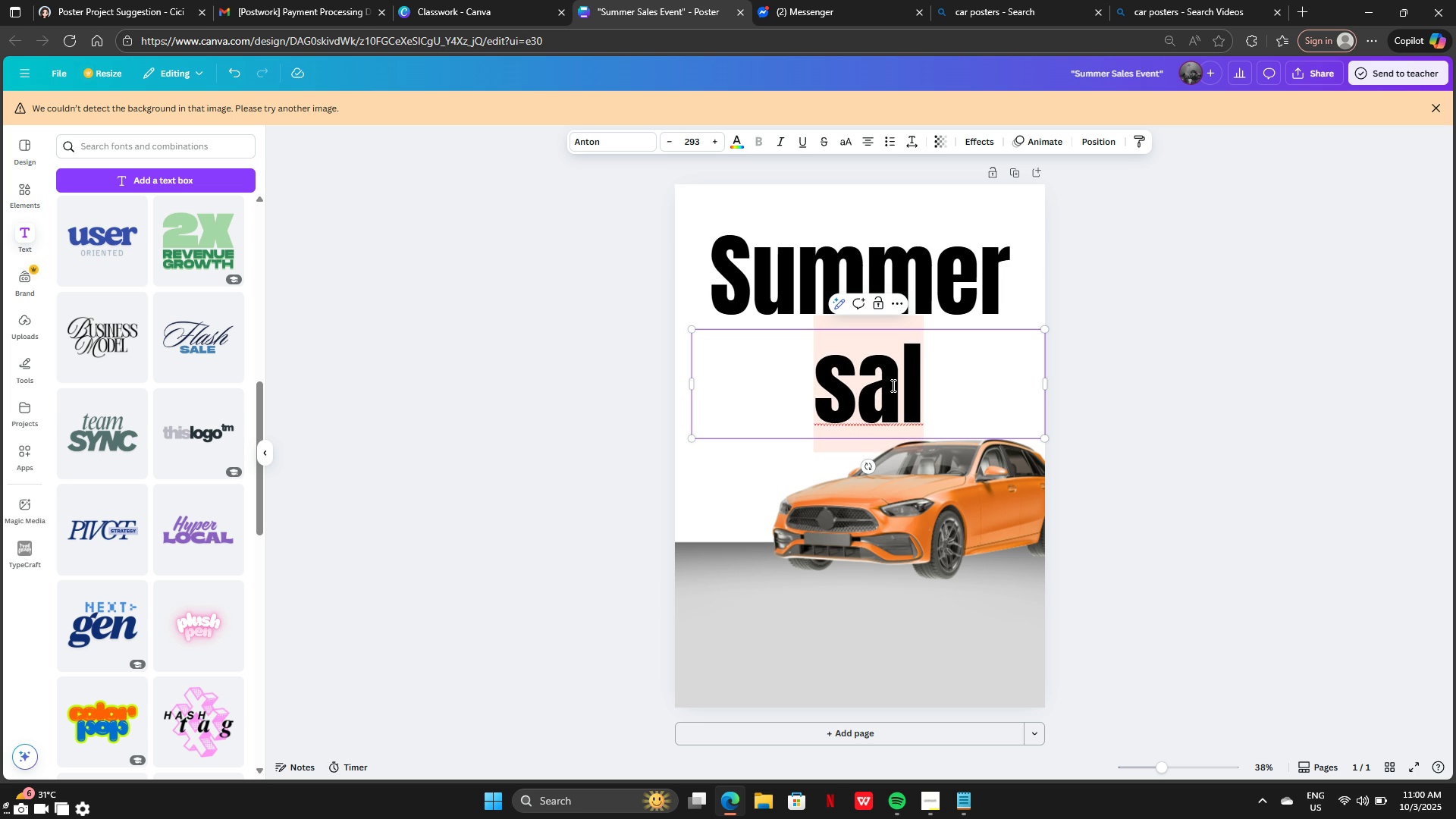 
key(Backspace)
key(Backspace)
key(Backspace)
key(Backspace)
type(s)
key(Backspace)
type(Sales)
 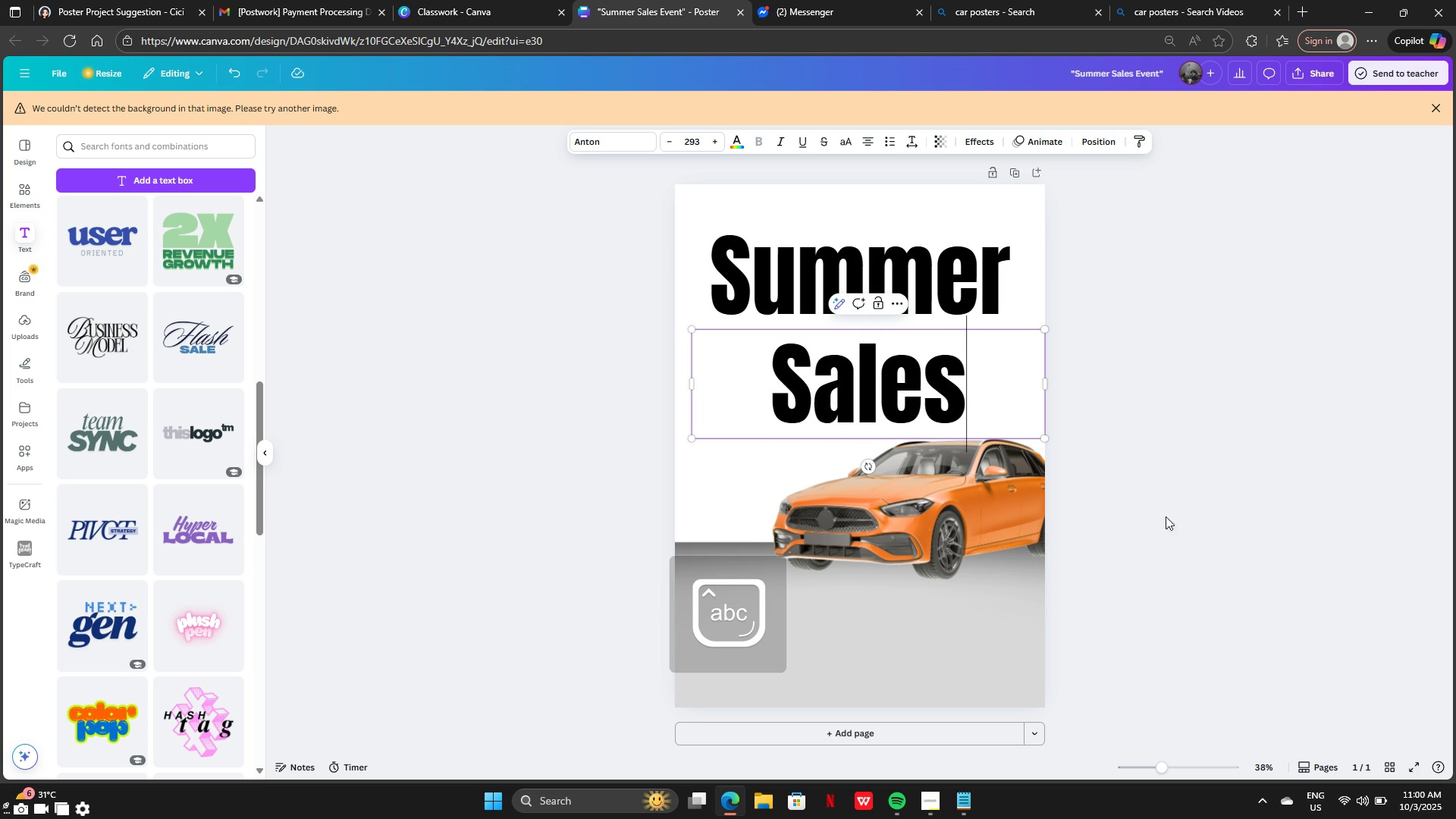 
left_click([1169, 496])
 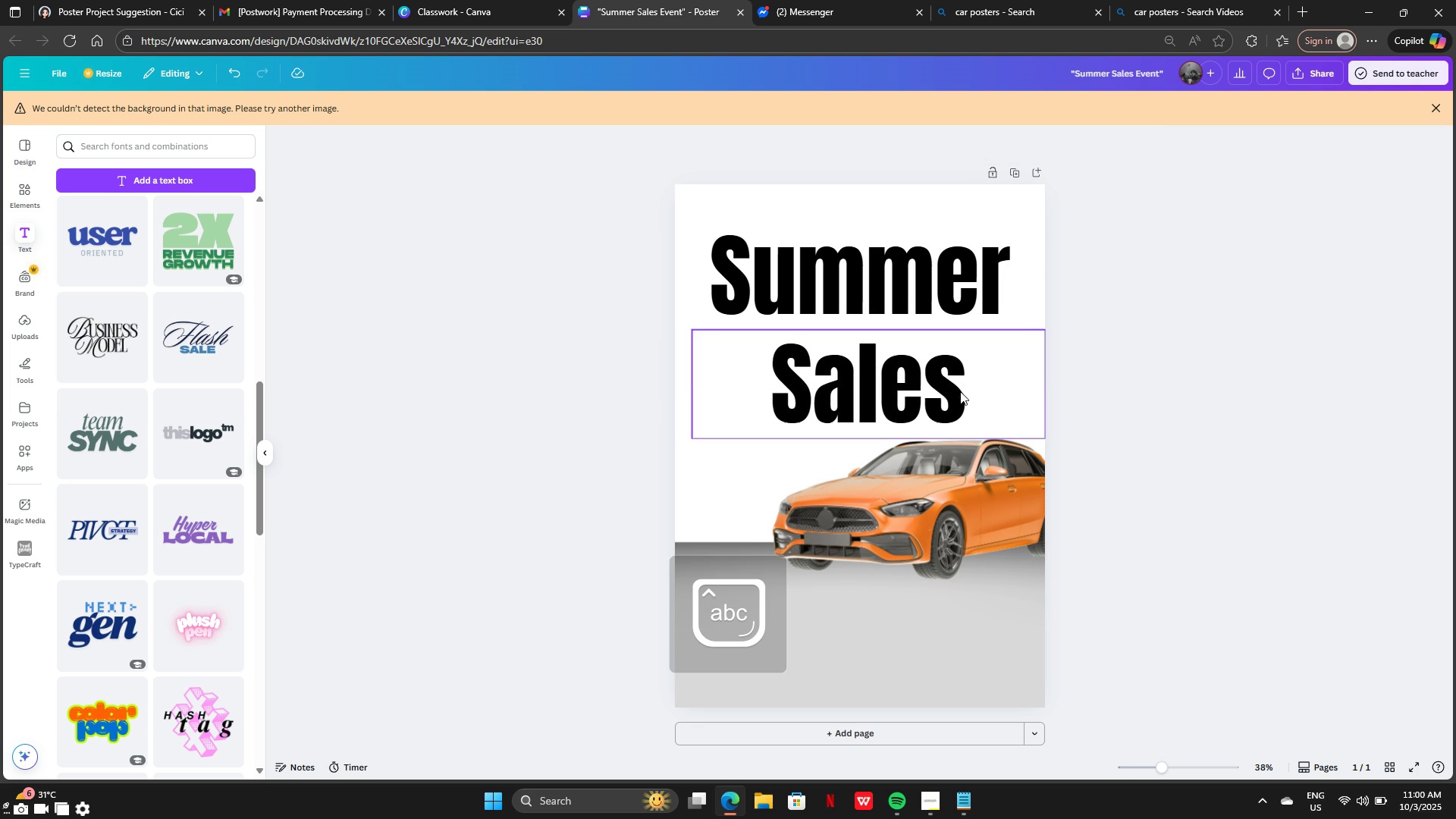 
left_click([960, 391])